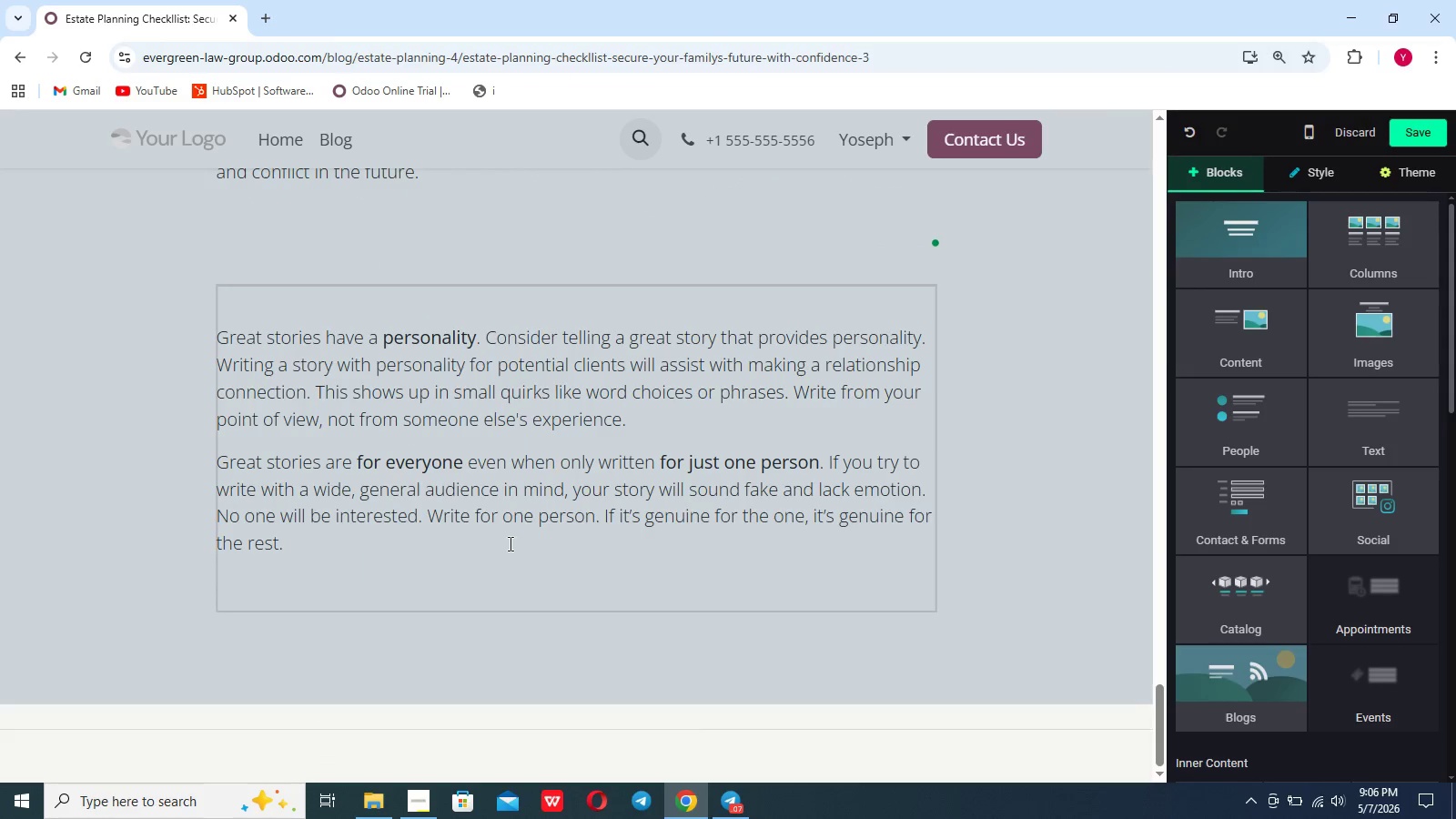 
left_click_drag(start_coordinate=[359, 570], to_coordinate=[188, 305])
 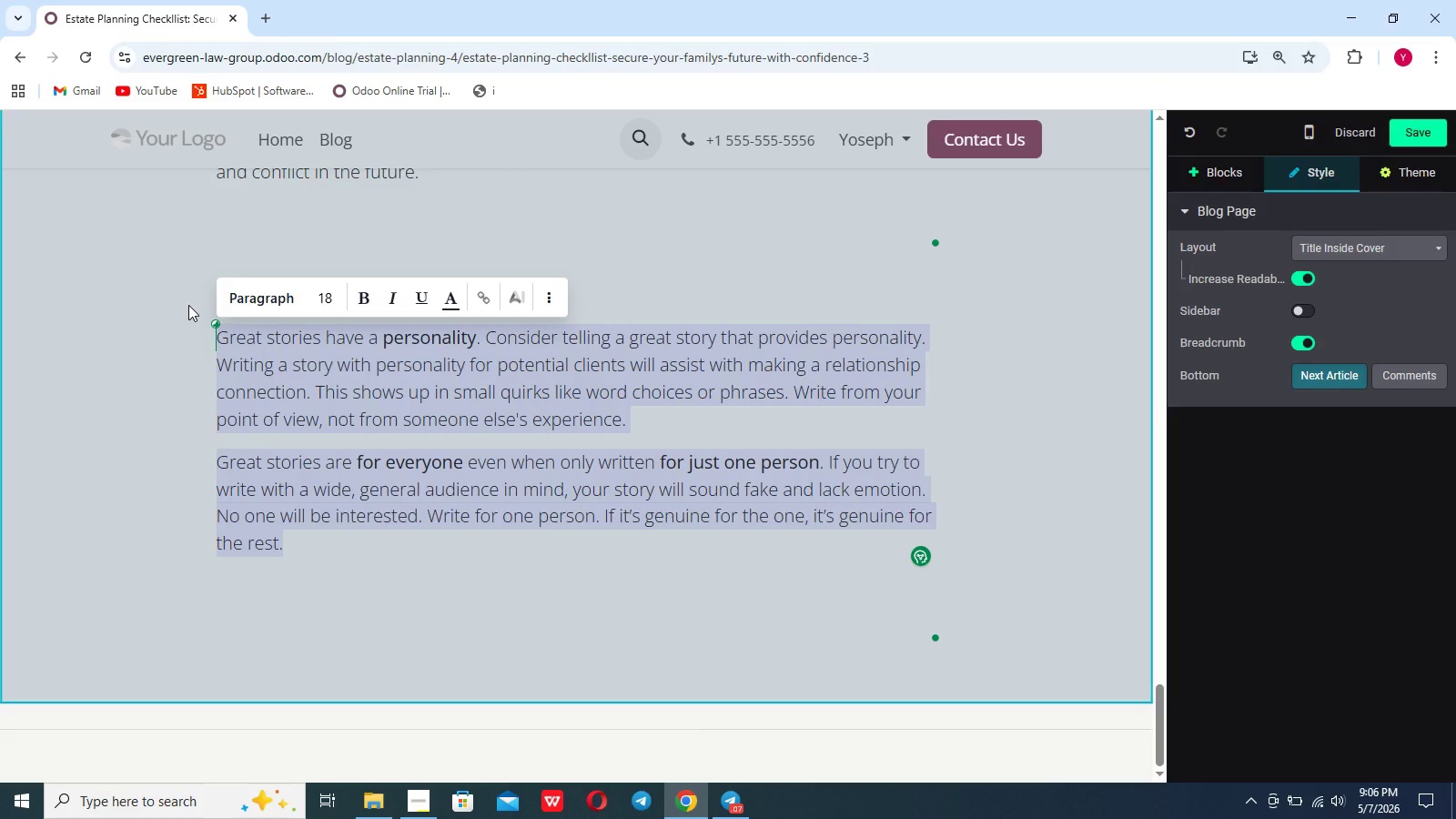 
key(Backspace)
type(ESTATE Planning Checkllis)
 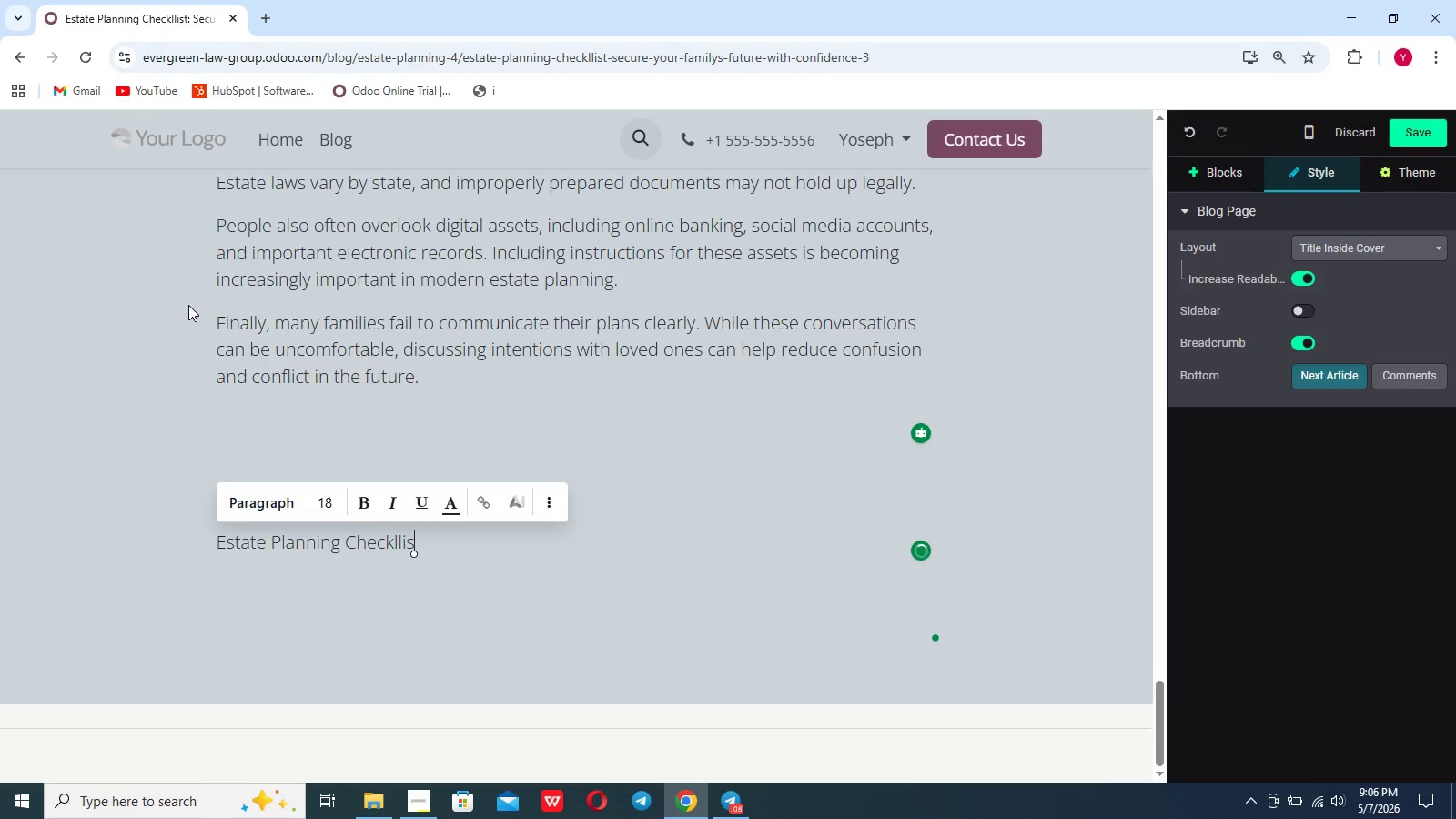 
key(T)
 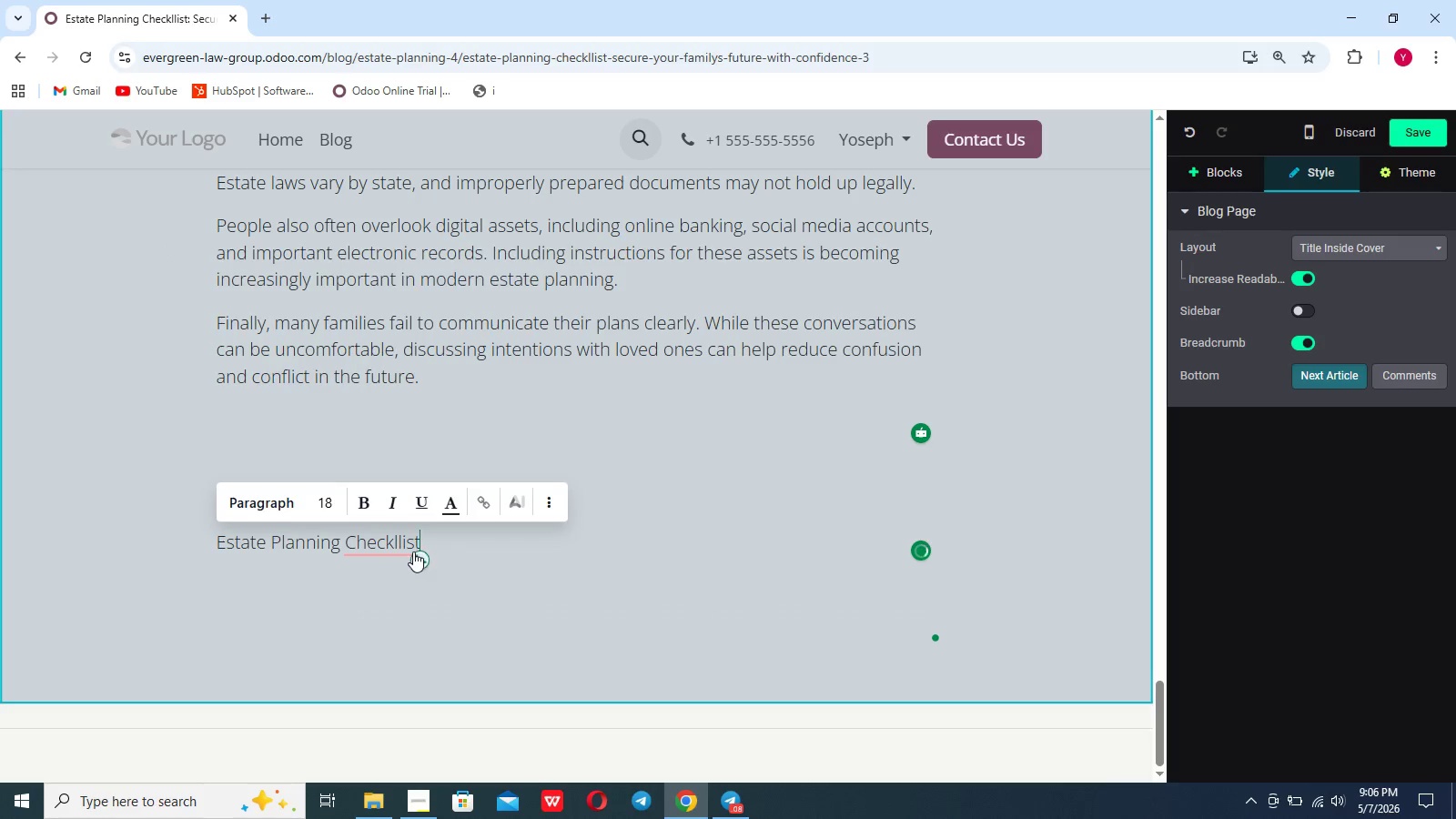 
mouse_move([399, 564])
 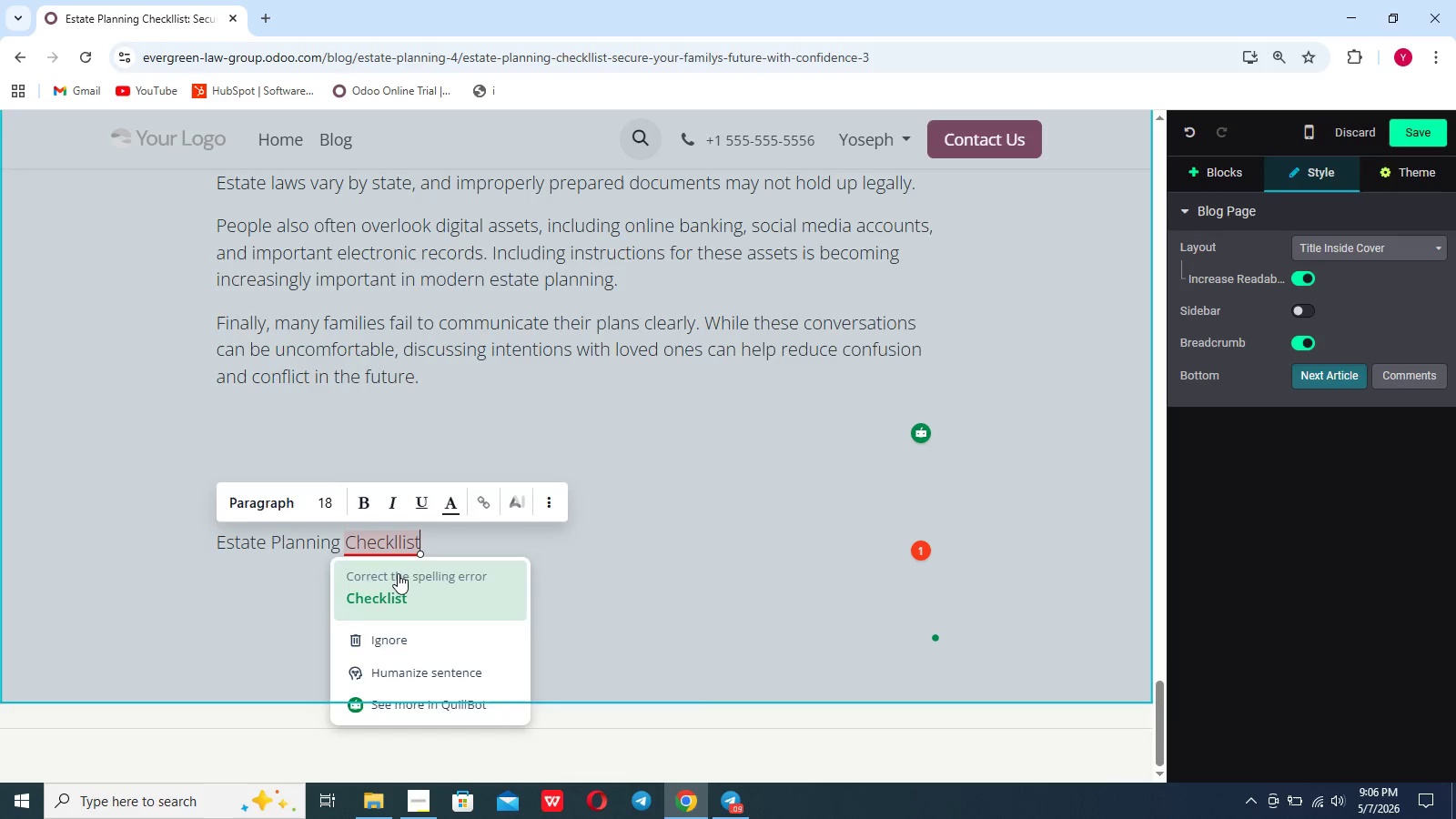 
left_click([398, 573])
 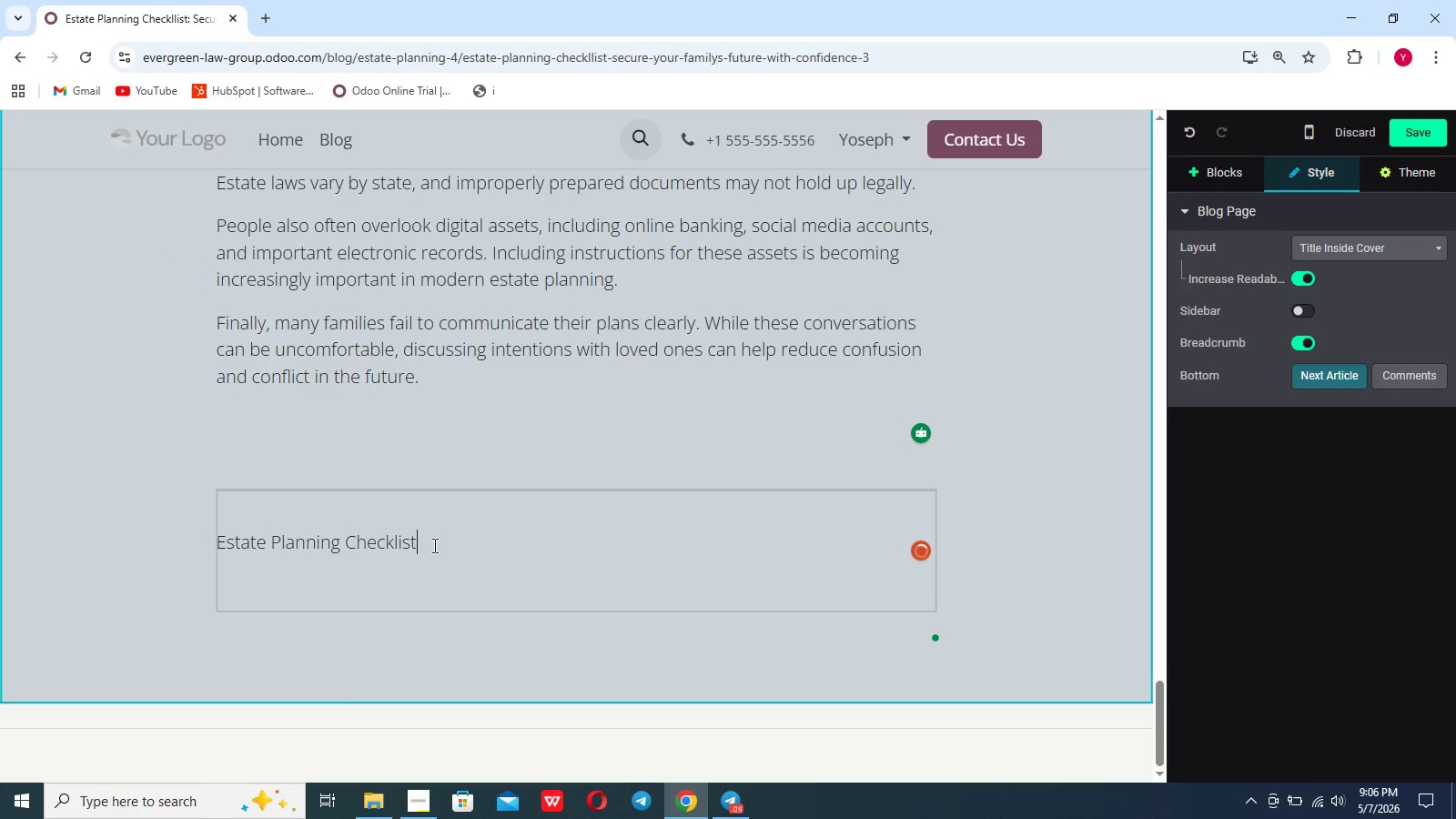 
left_click_drag(start_coordinate=[433, 544], to_coordinate=[211, 540])
 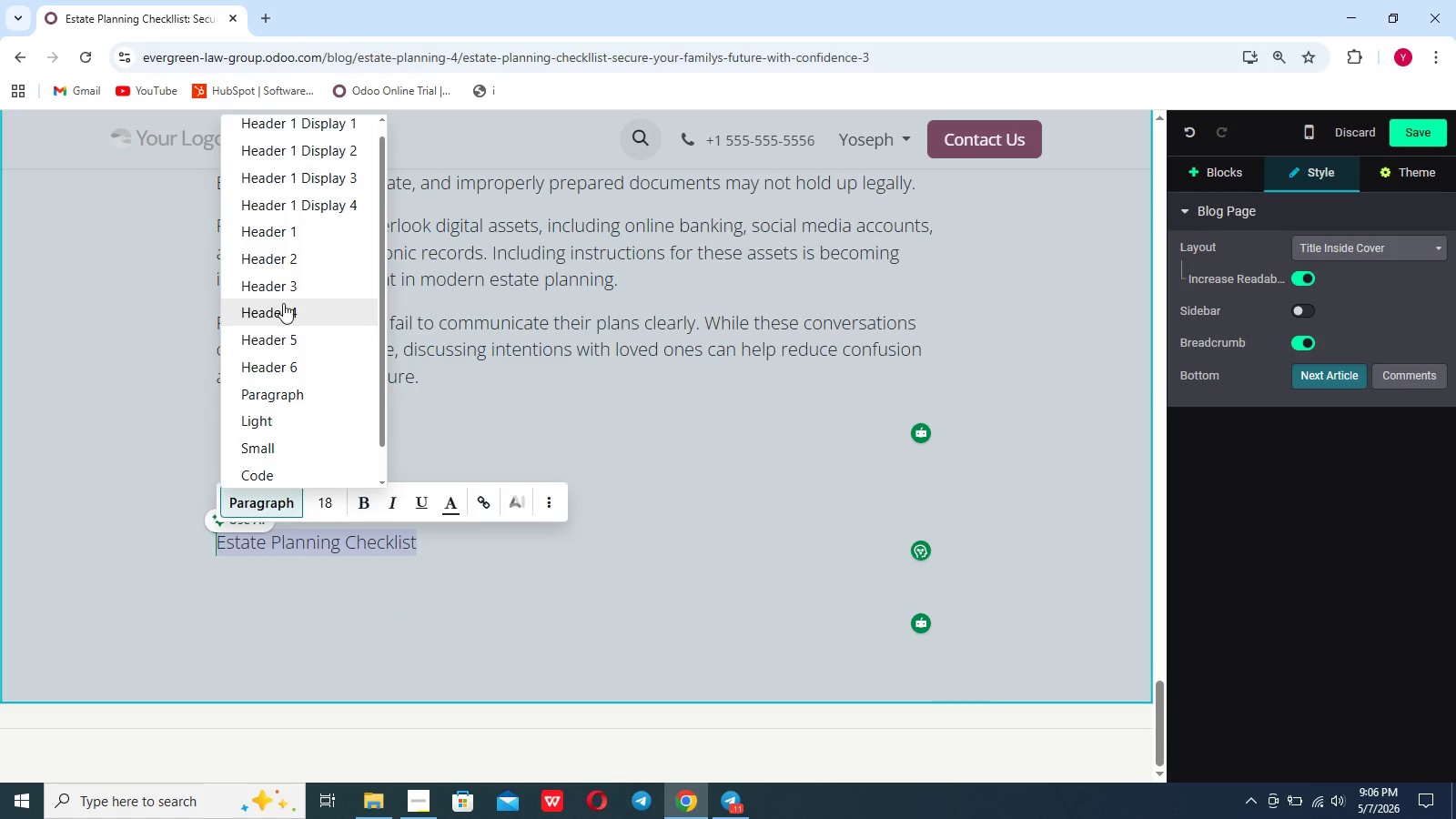 
wait(5.88)
 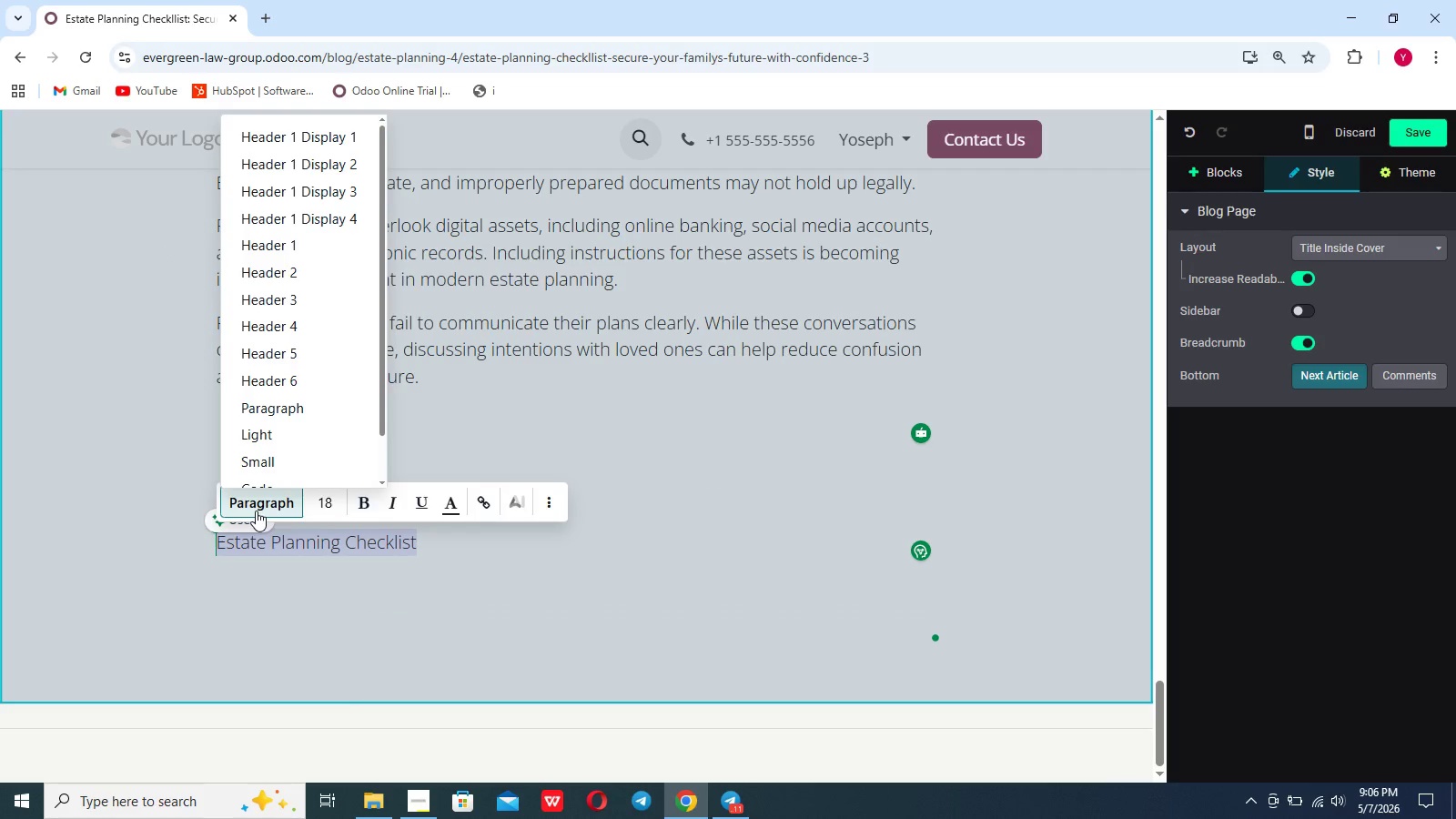 
left_click([521, 540])
 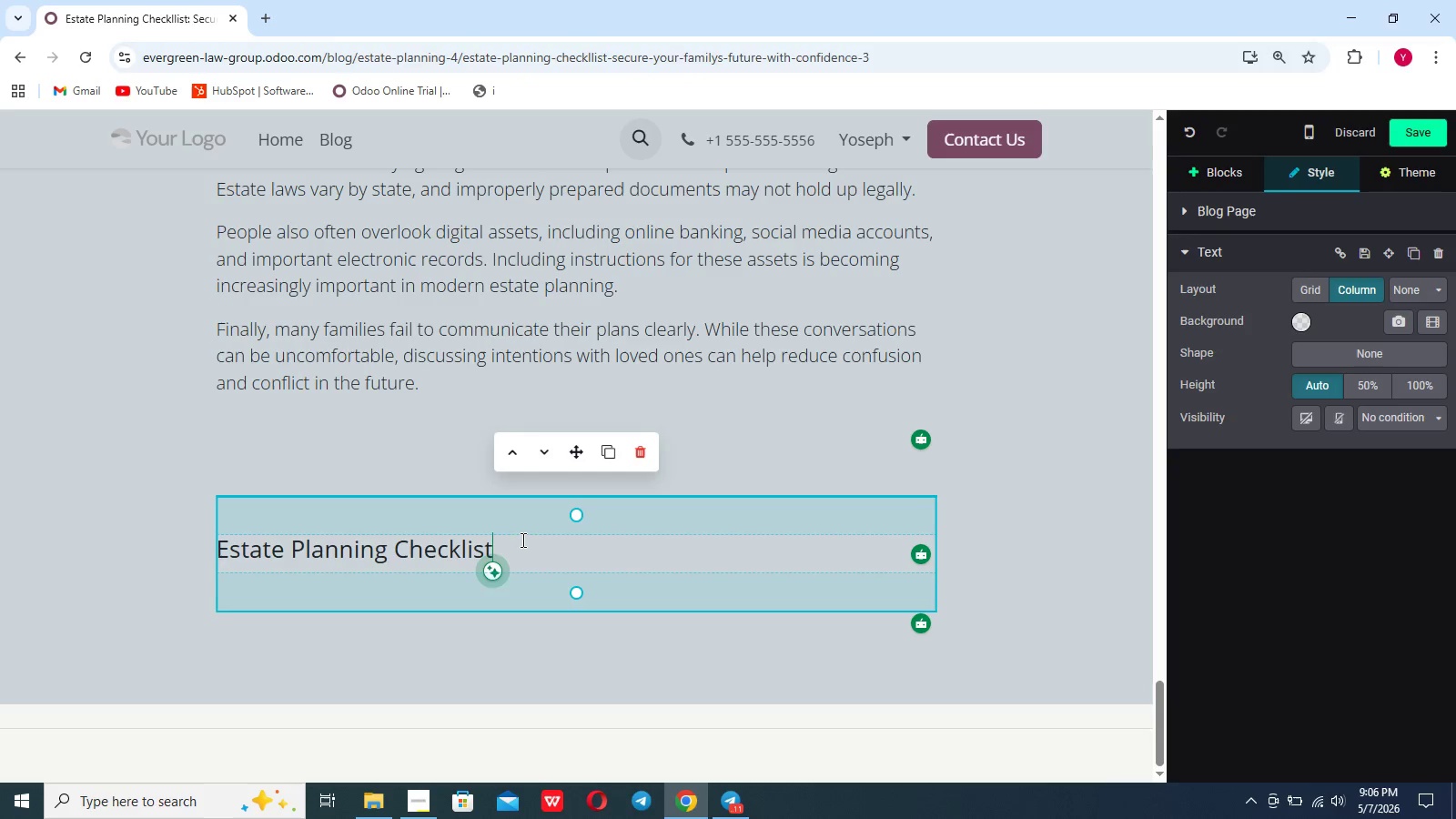 
key(Enter)
 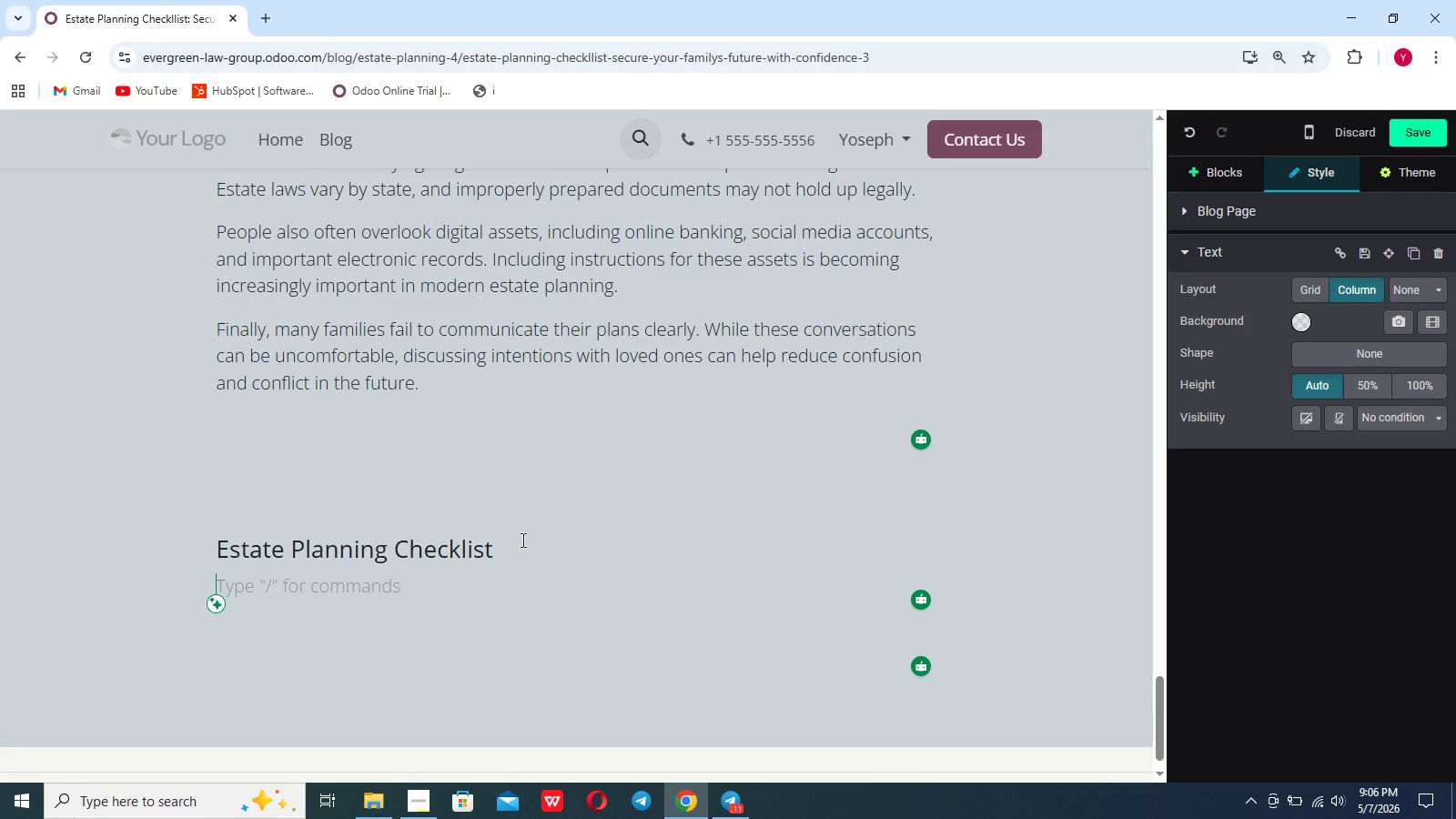 
key(Enter)
 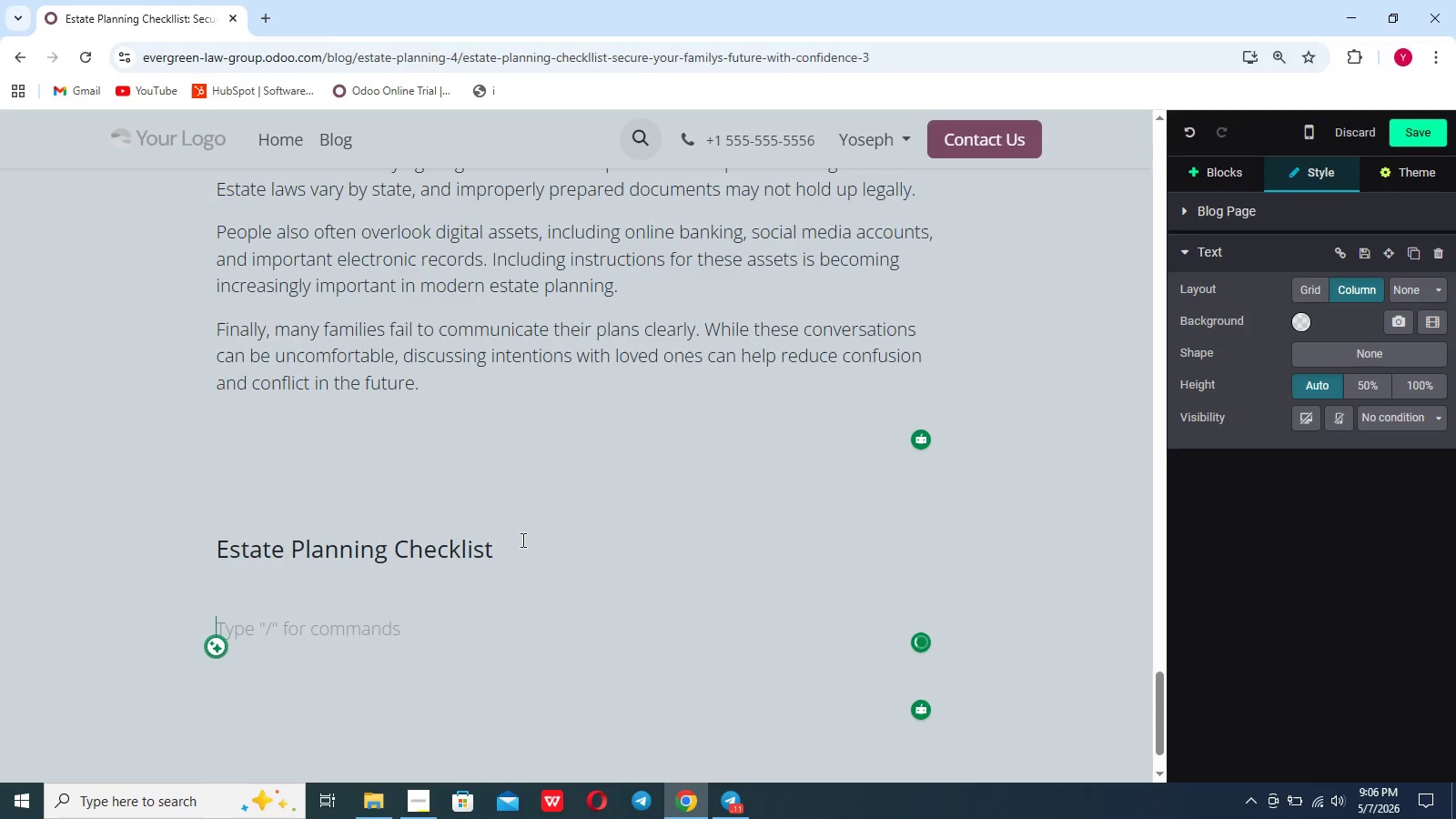 
key(Slash)
 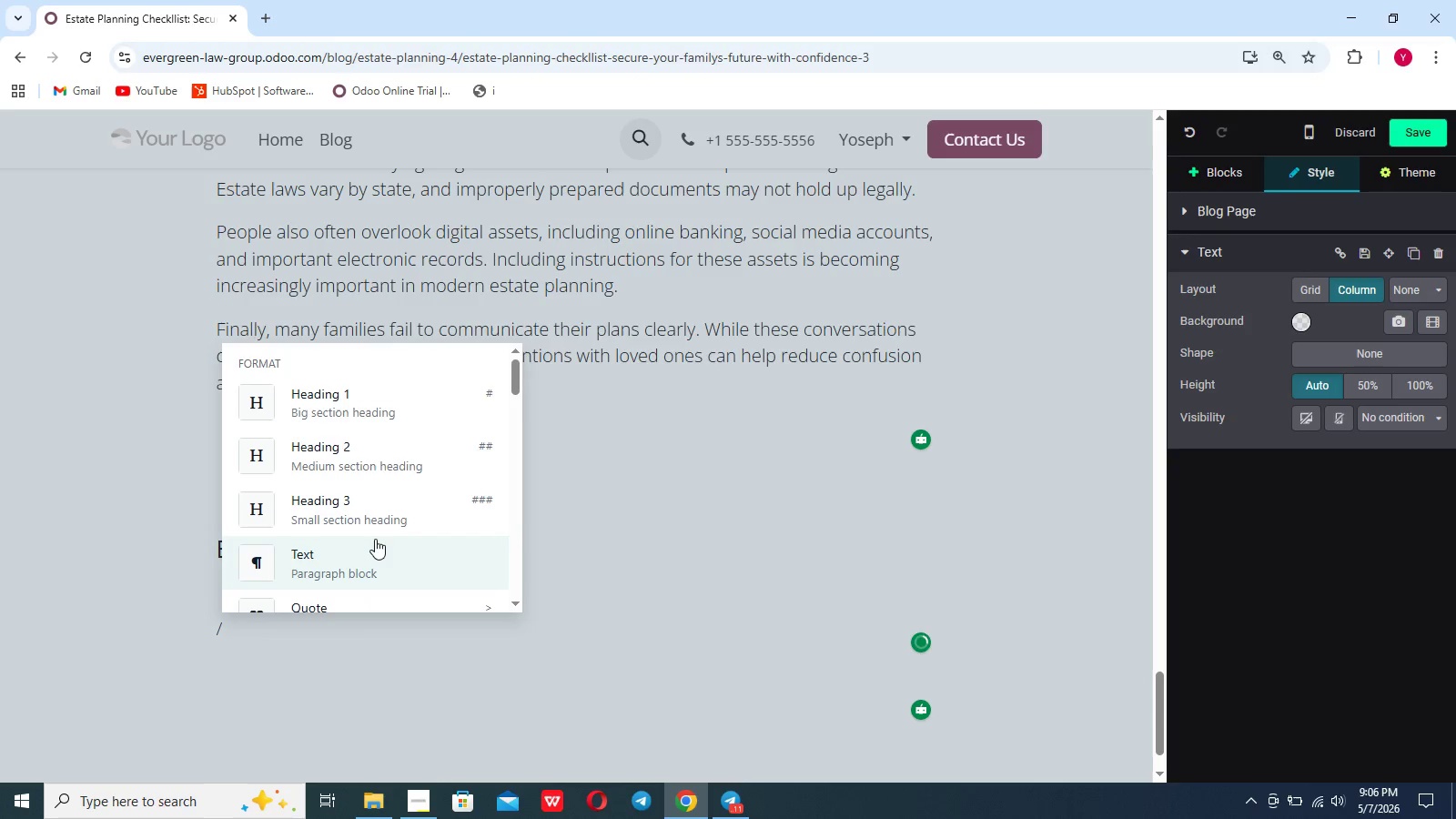 
scroll: coordinate [375, 539], scroll_direction: down, amount: 9.0
 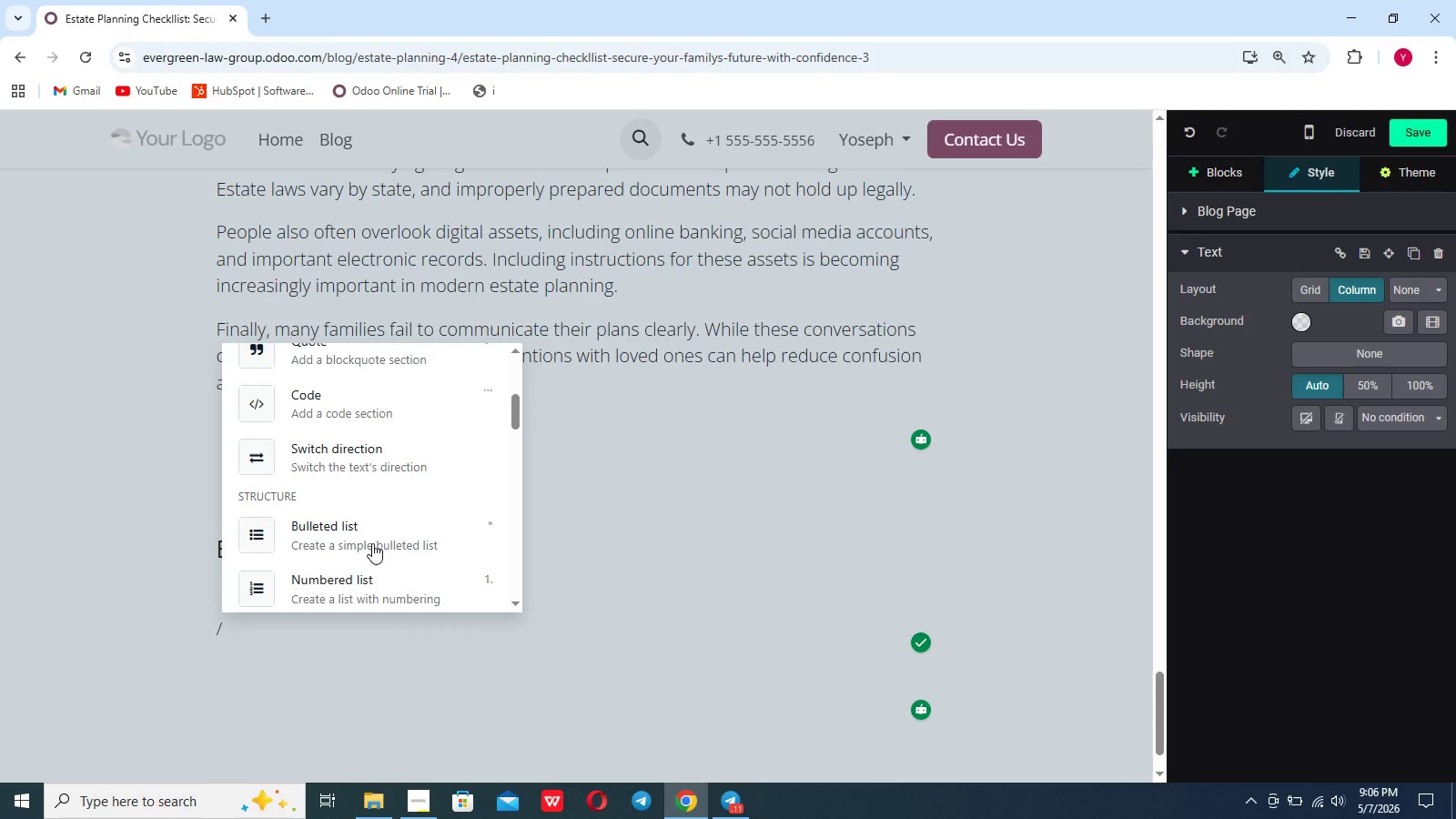 
left_click([372, 543])
 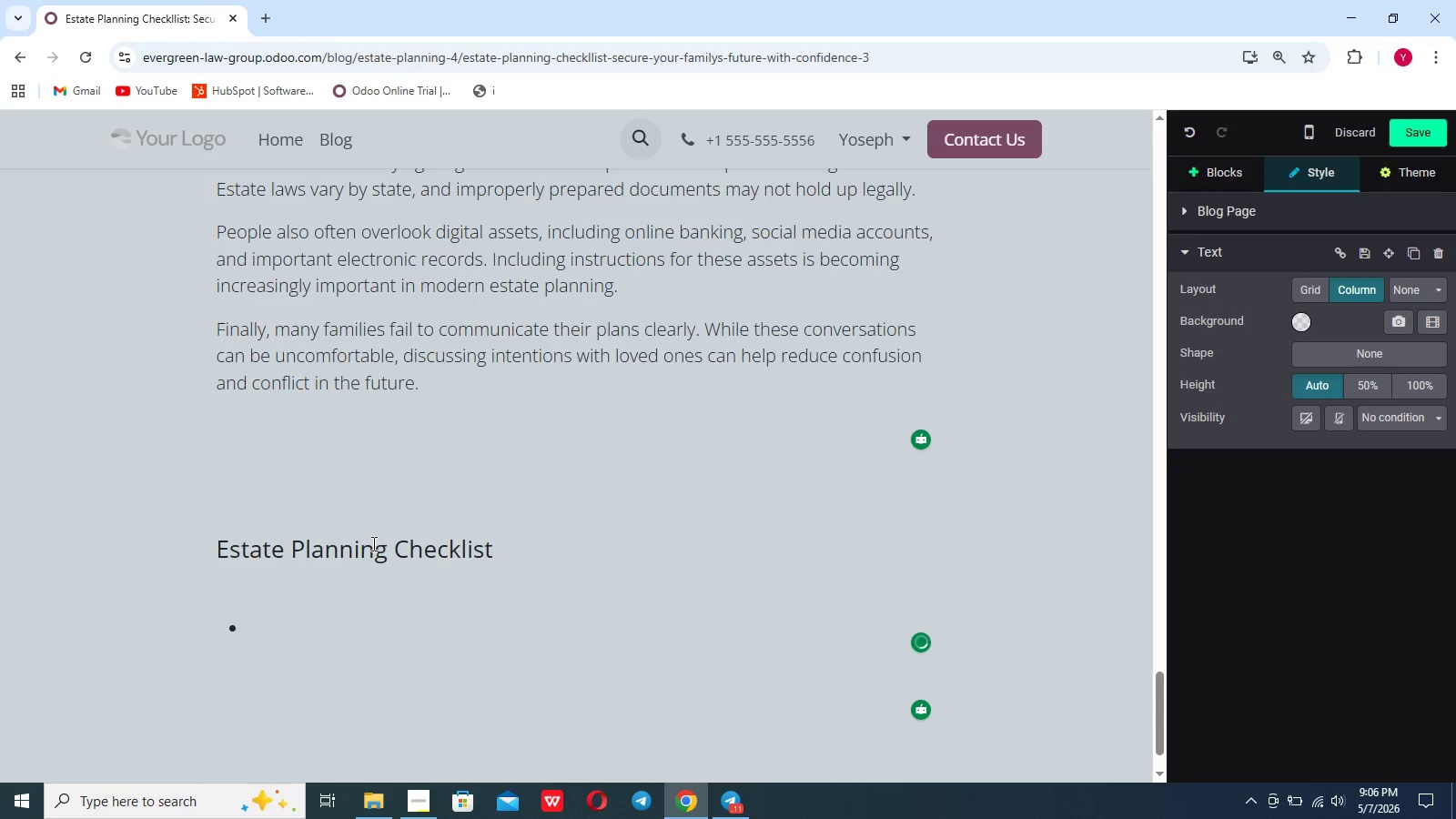 
type(Creat)
 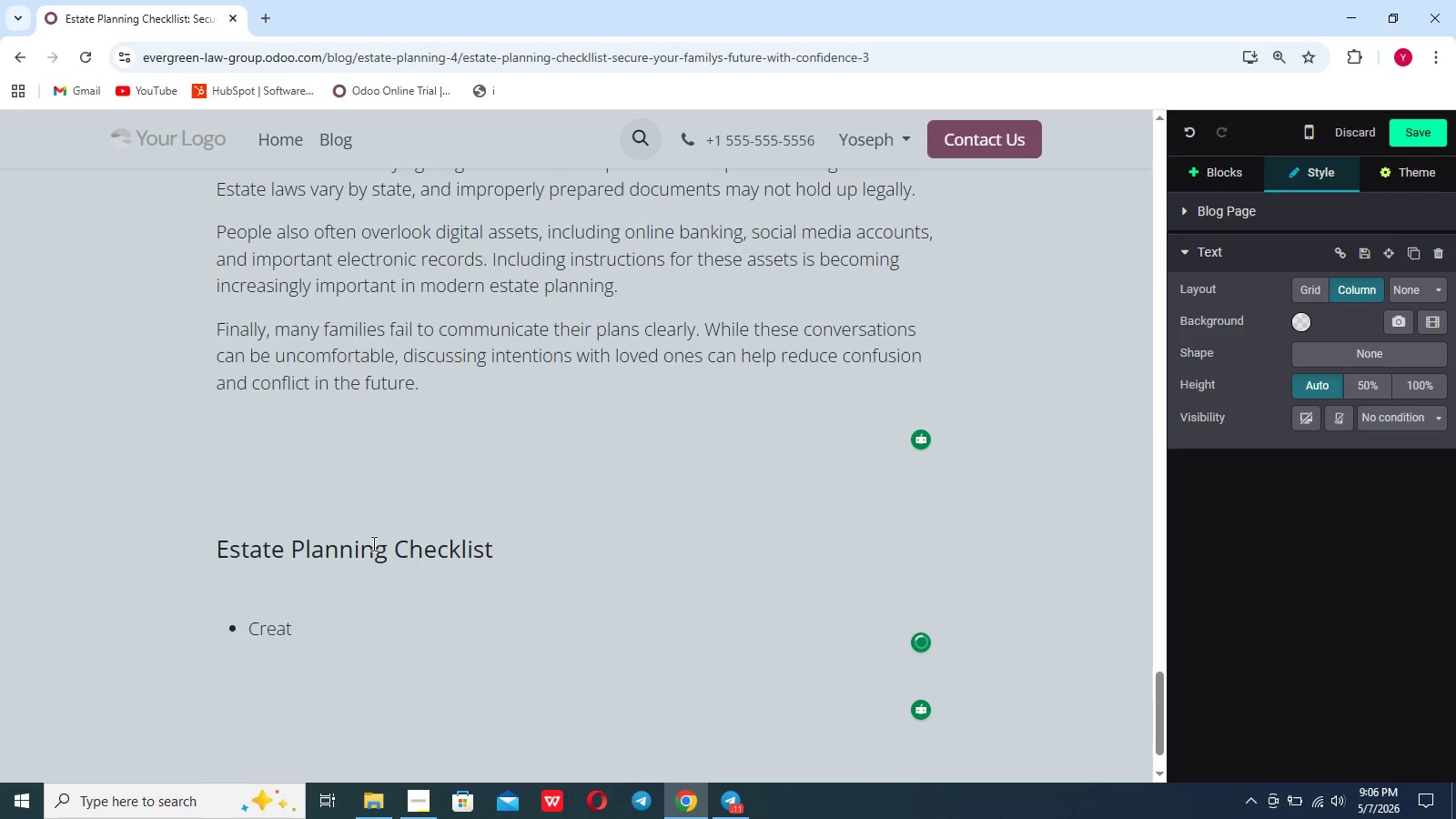 
scroll: coordinate [372, 543], scroll_direction: down, amount: 2.0
 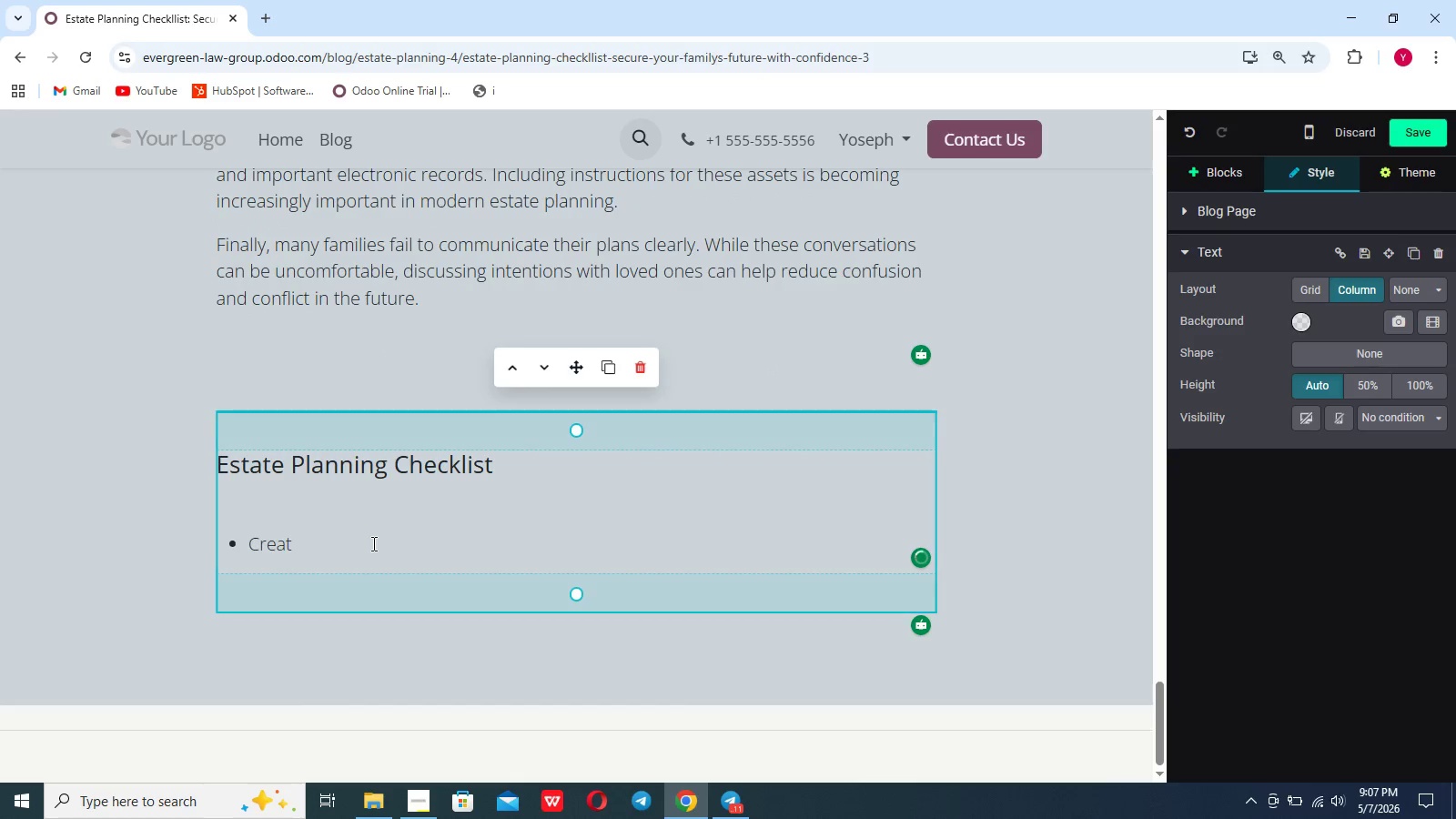 
type(e or update your wo)
key(Backspace)
type(ill)
 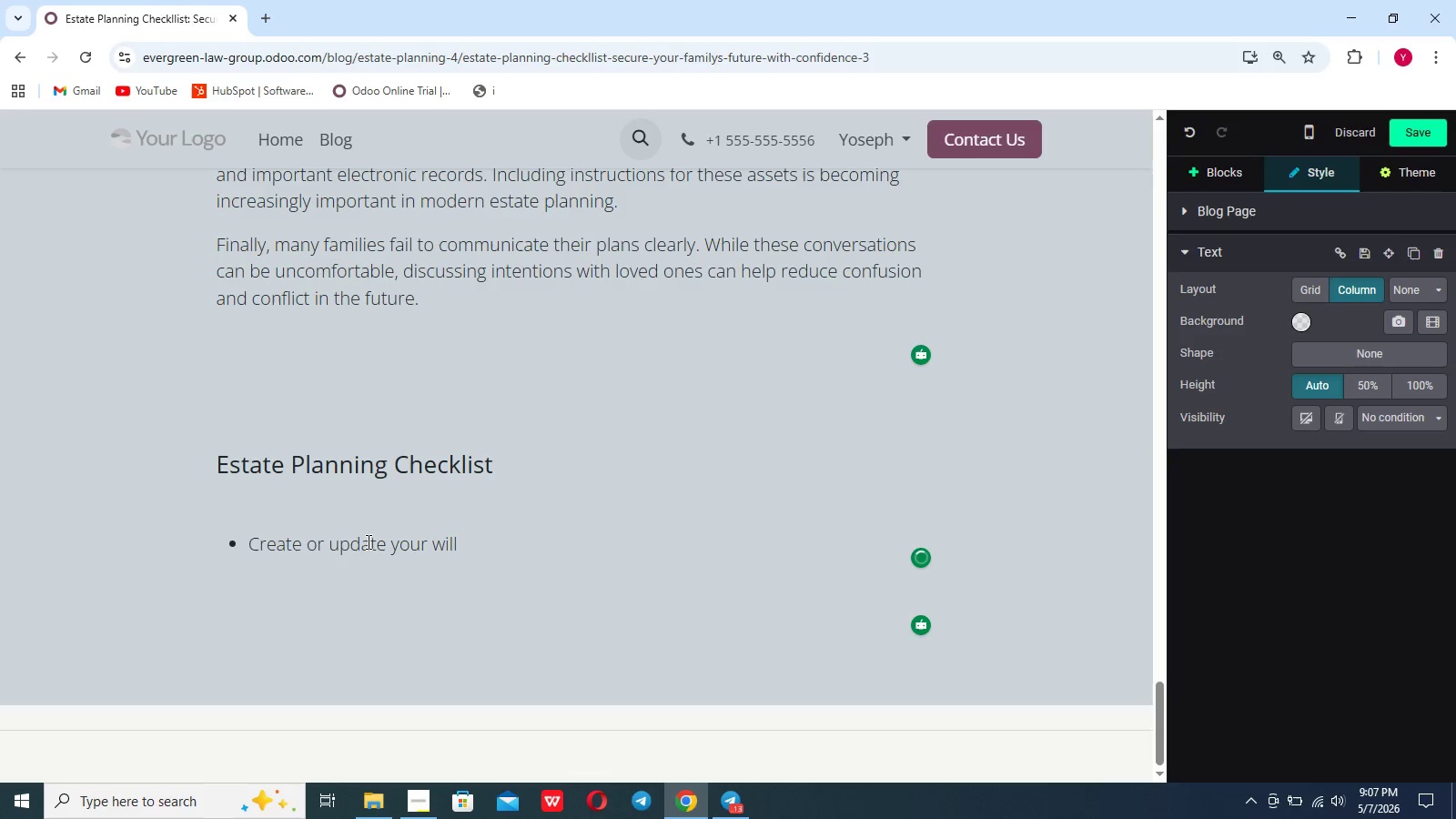 
key(Shift+Enter)
 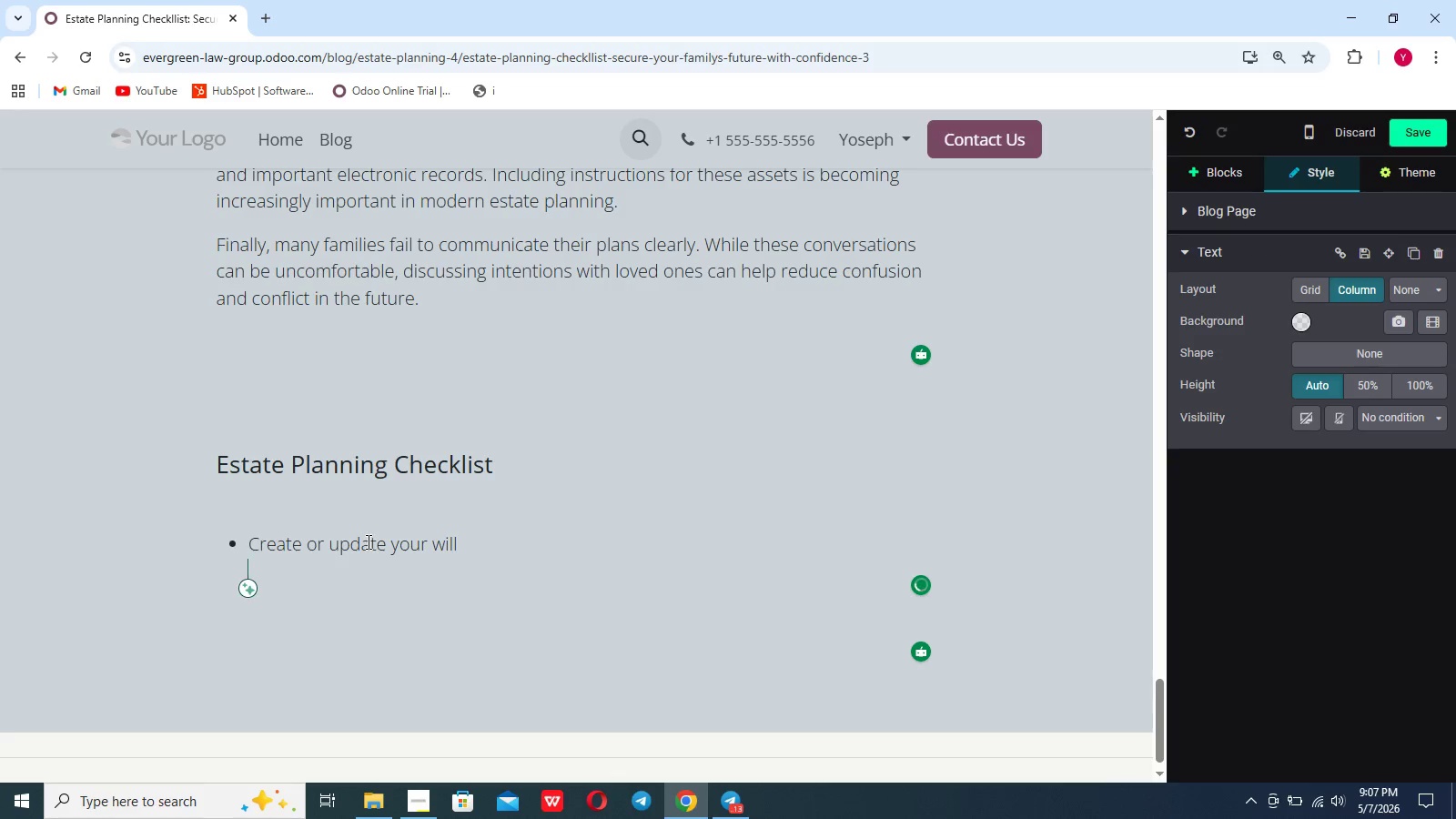 
key(Enter)
 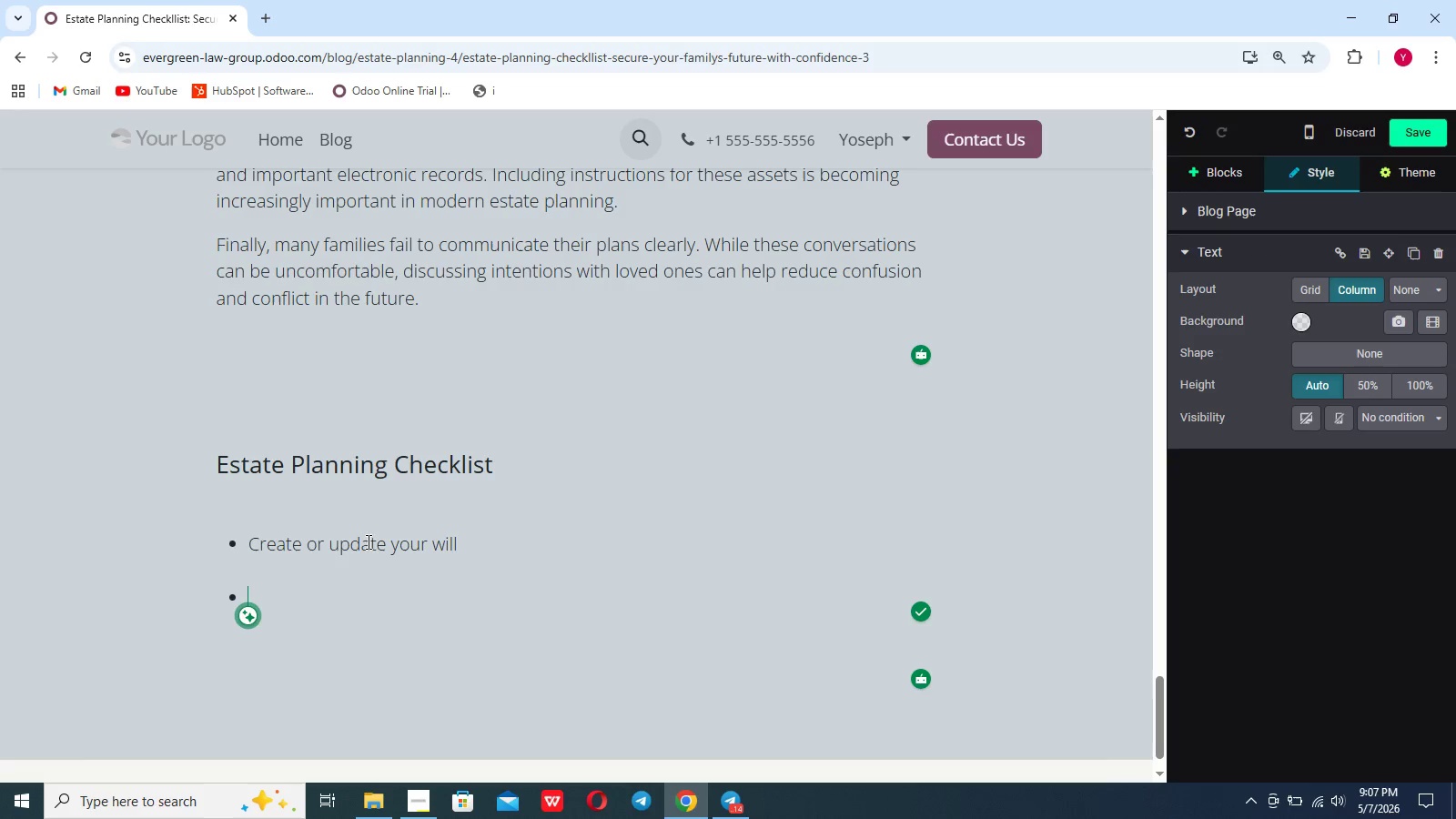 
type(Rei)
key(Backspace)
type(view trust options)
 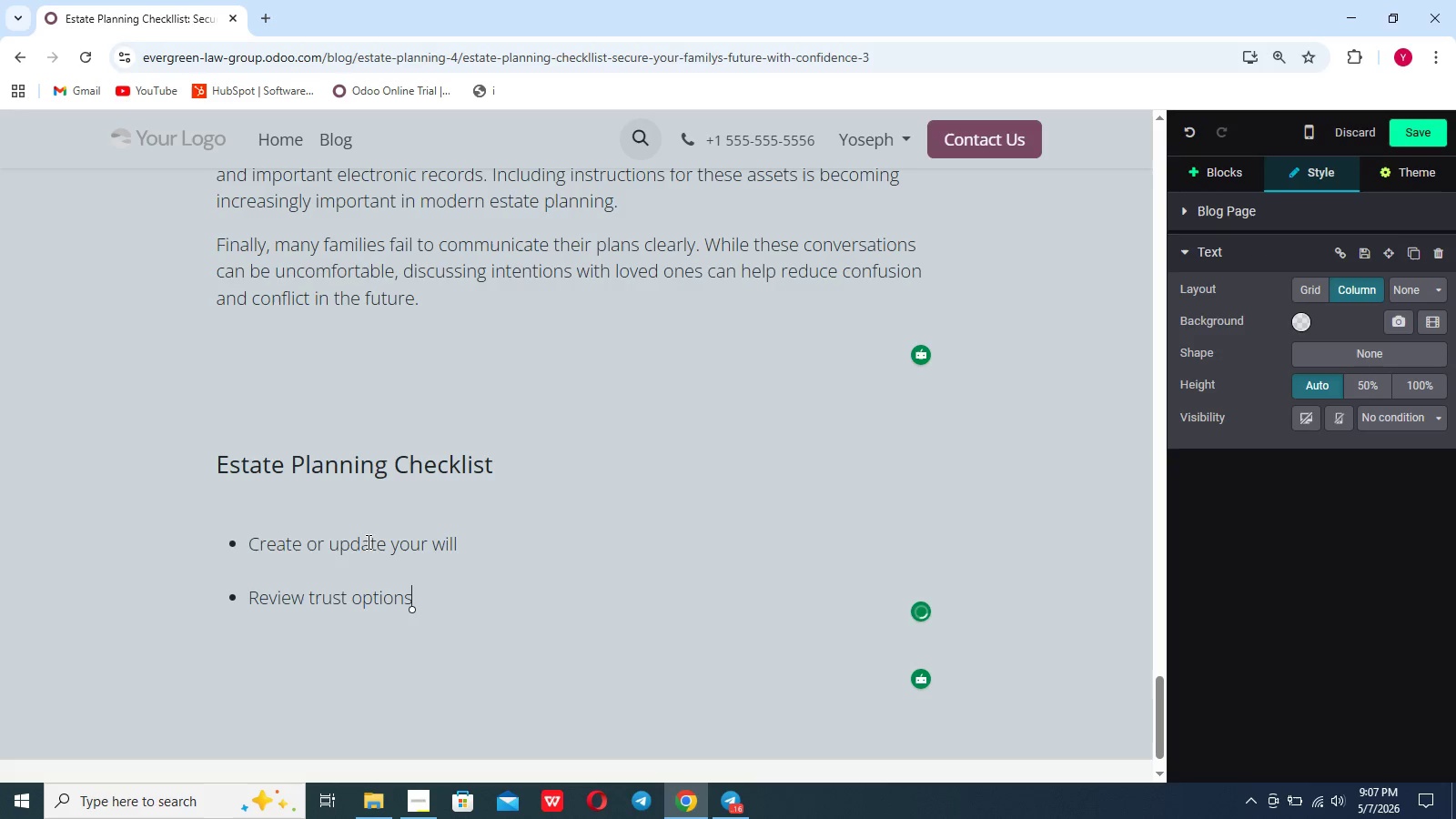 
key(Shift+Enter)
 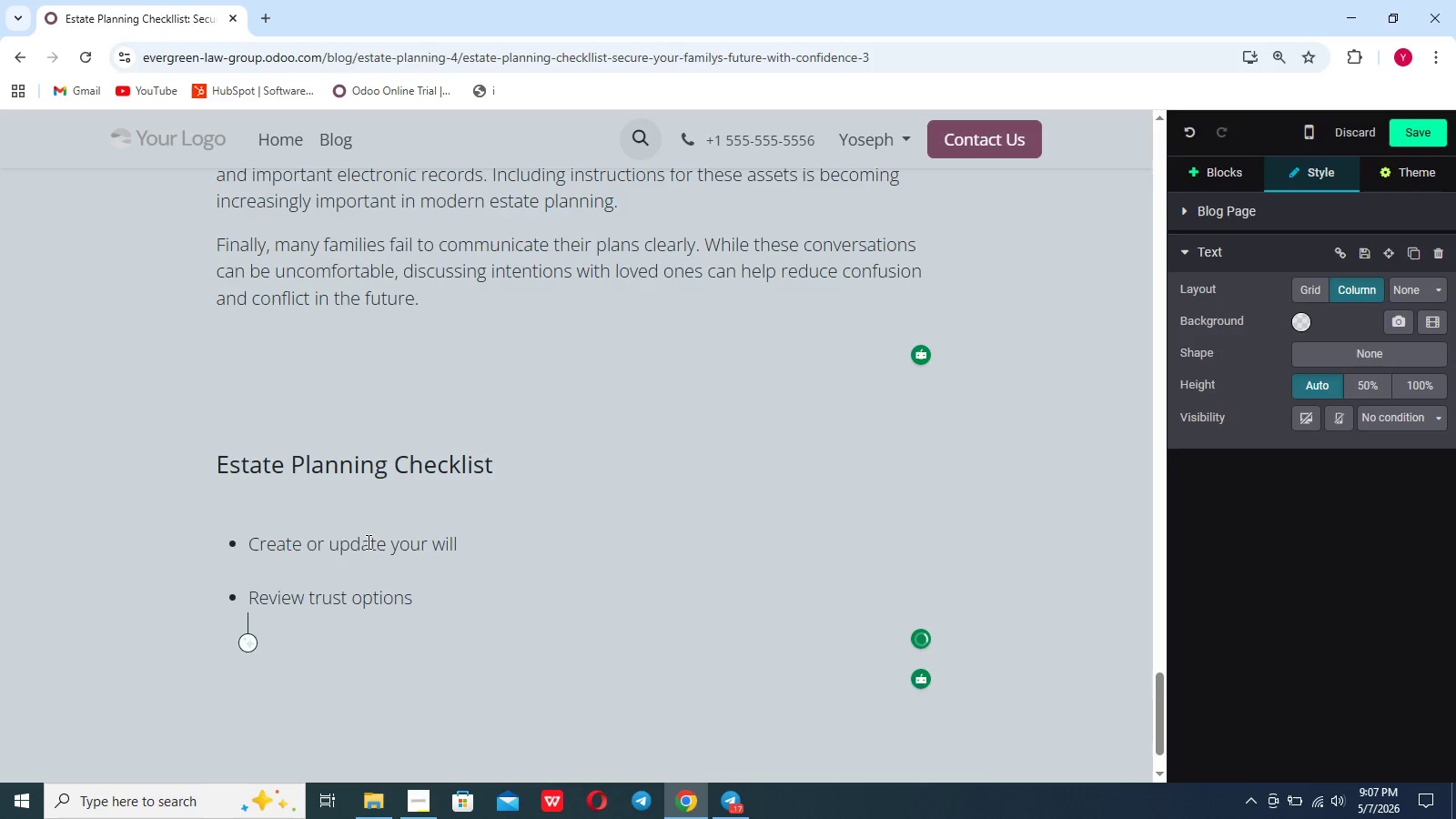 
key(Enter)
 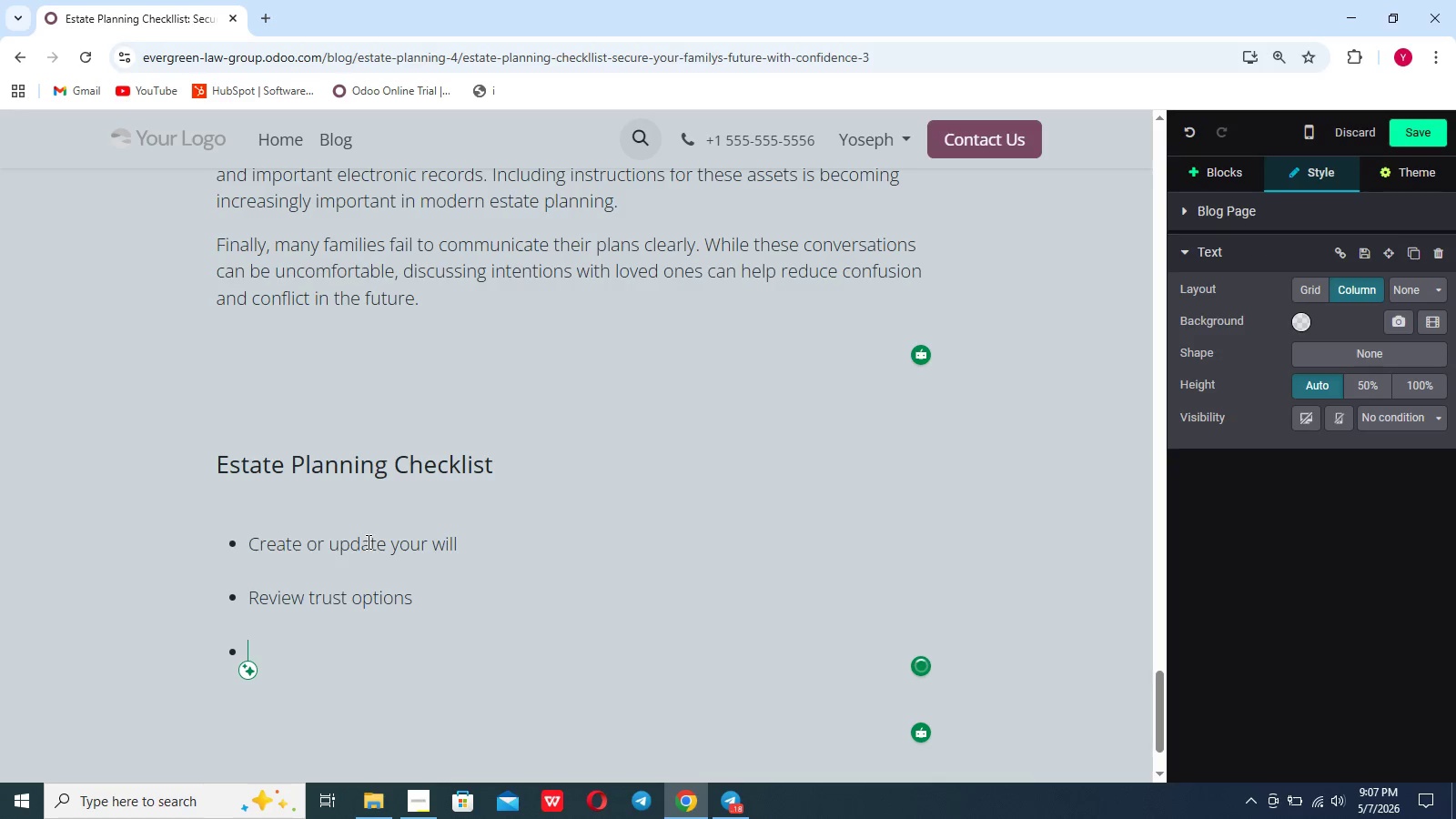 
type(Assign financial power of attorney)
 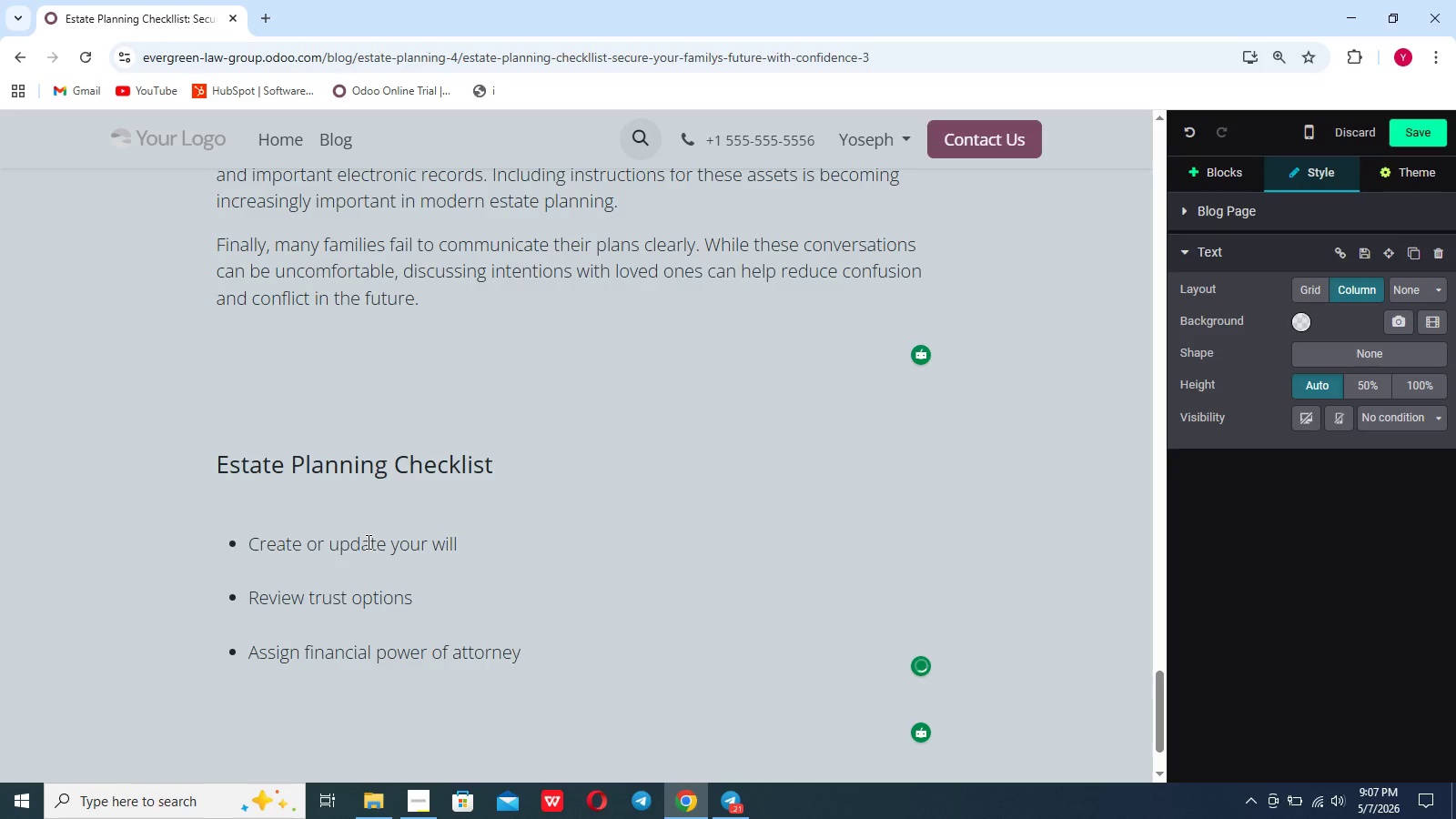 
key(Shift+Enter)
 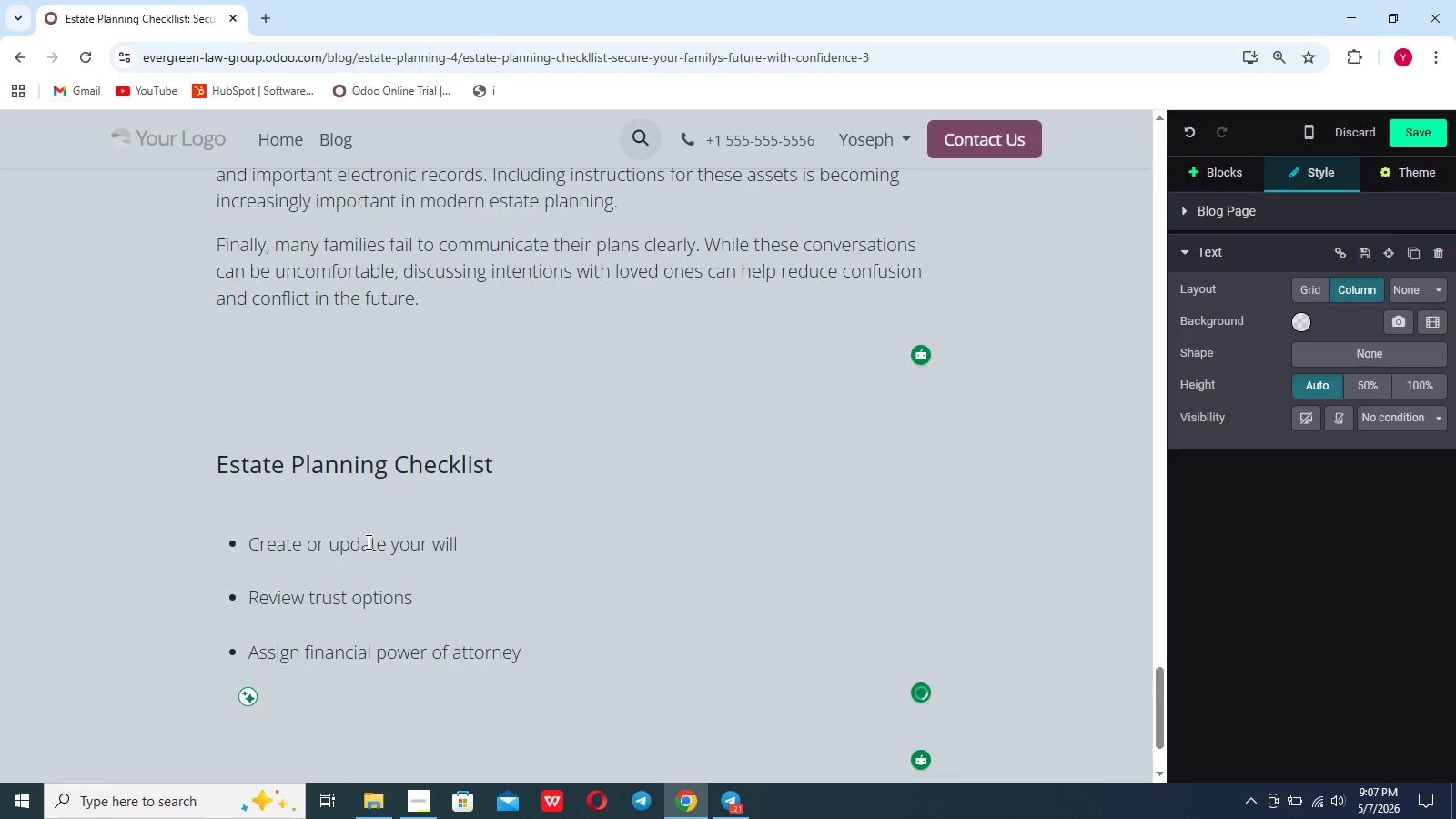 
key(Enter)
 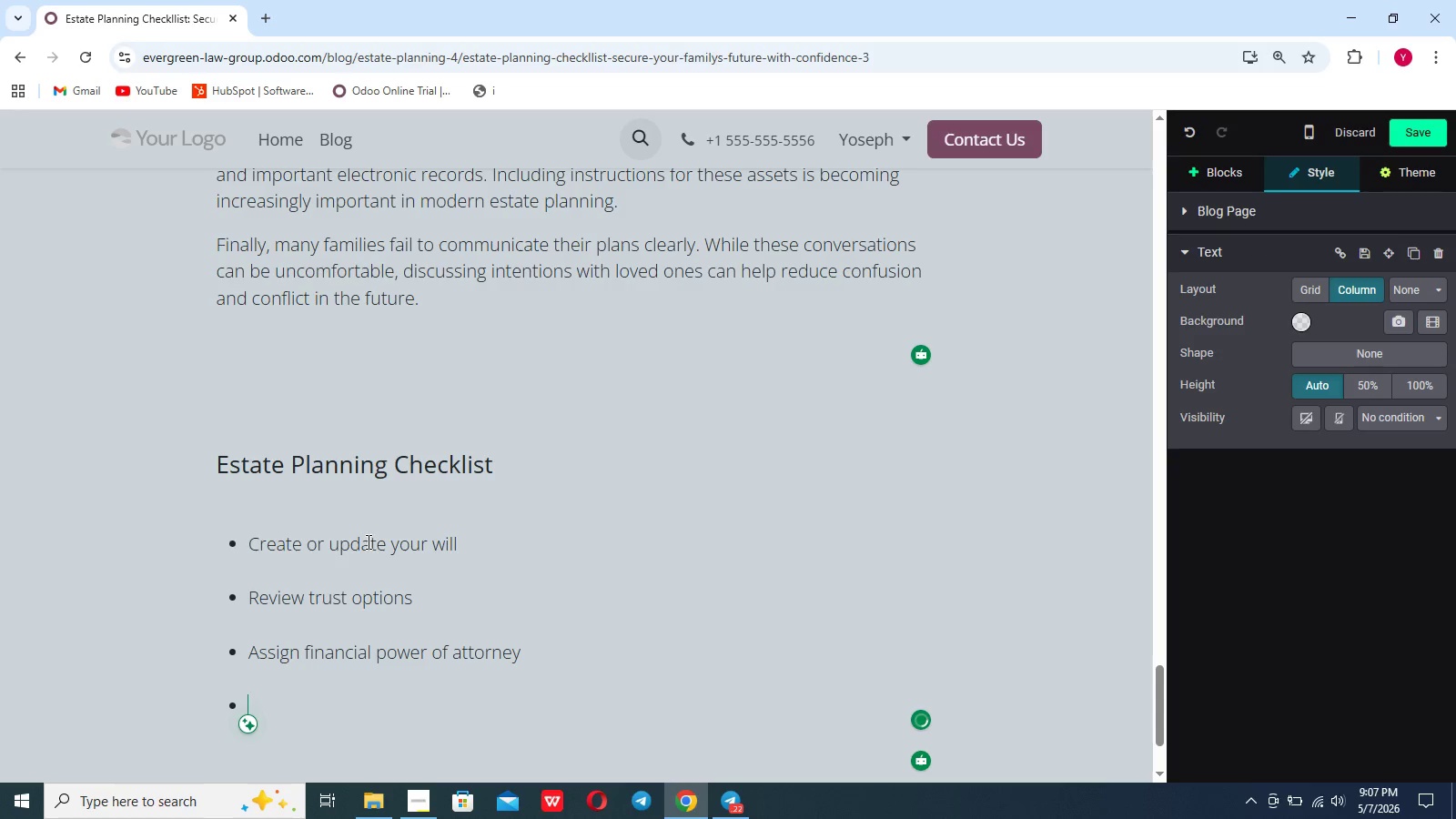 
type(Update beneficiary designations)
 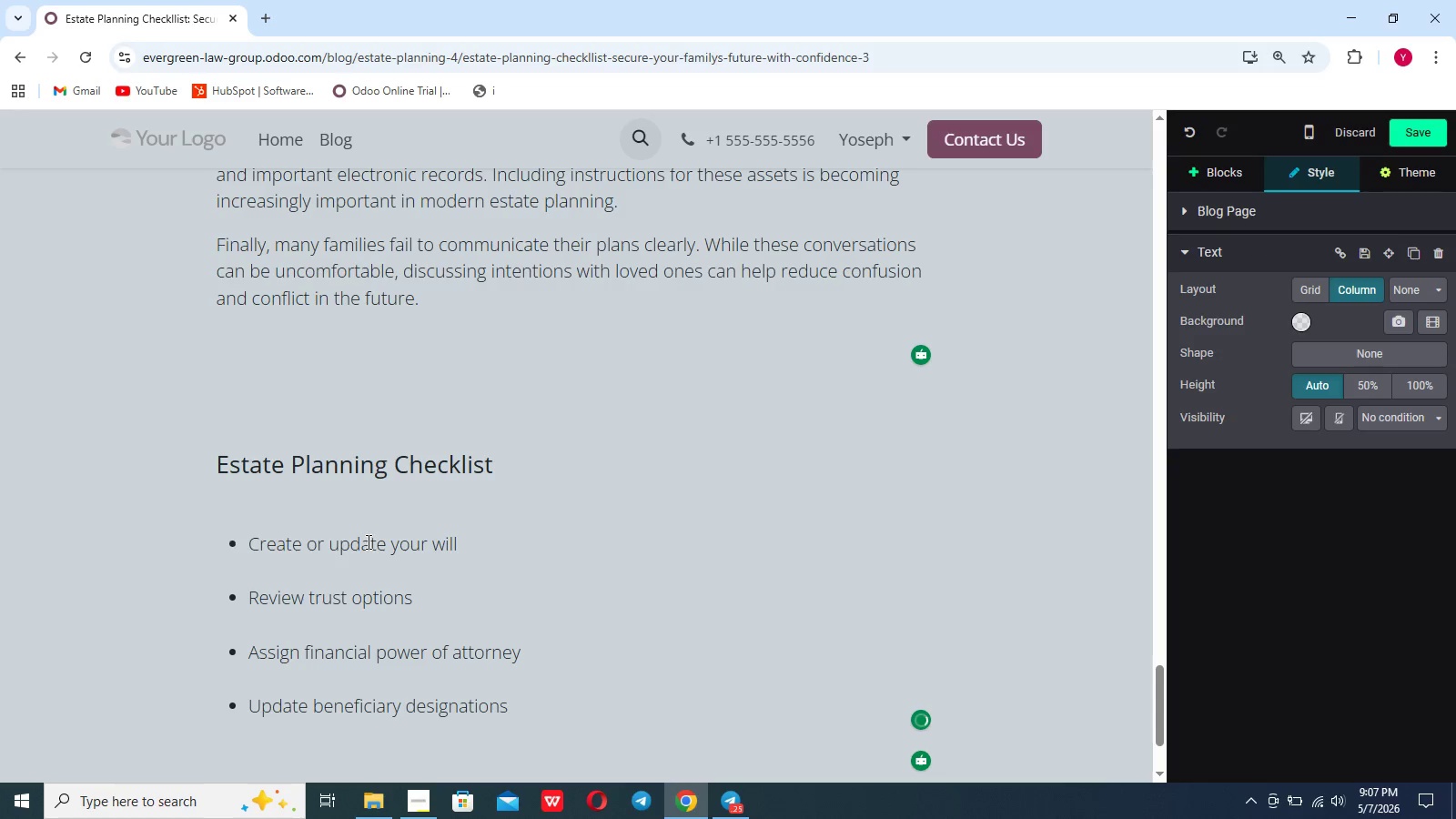 
key(Shift+Enter)
 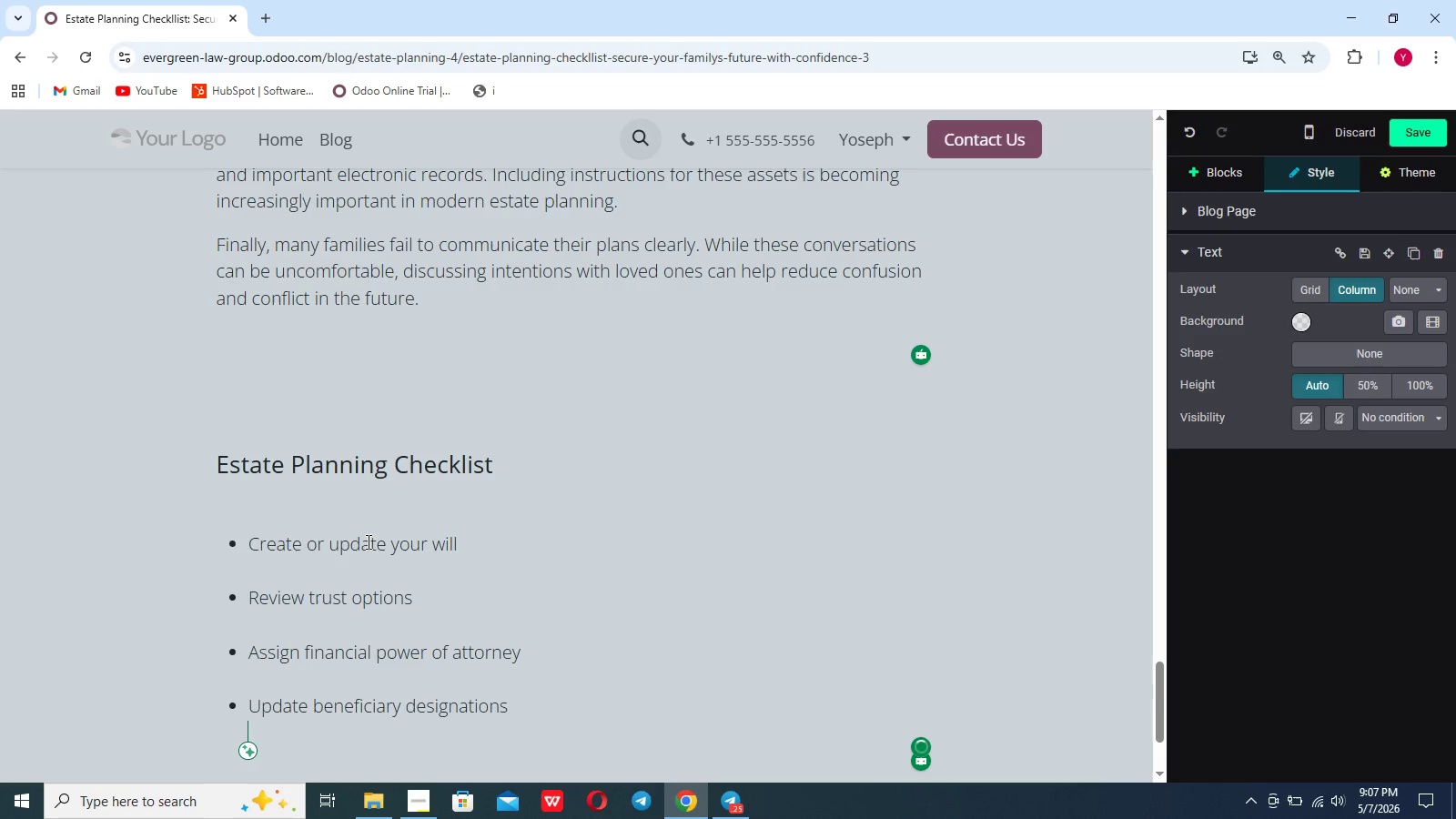 
key(Enter)
 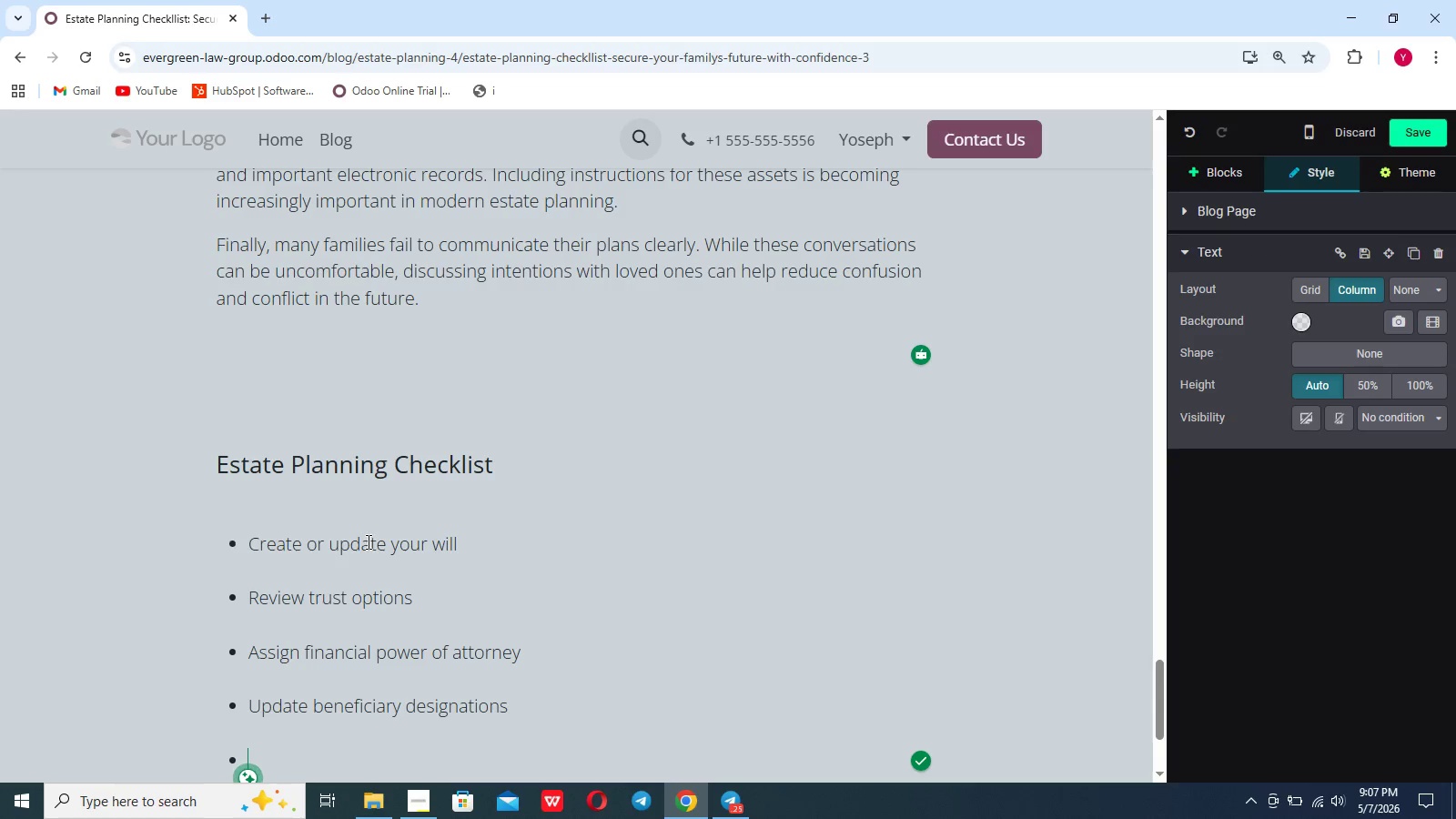 
type(Organize important financial dcuments)
 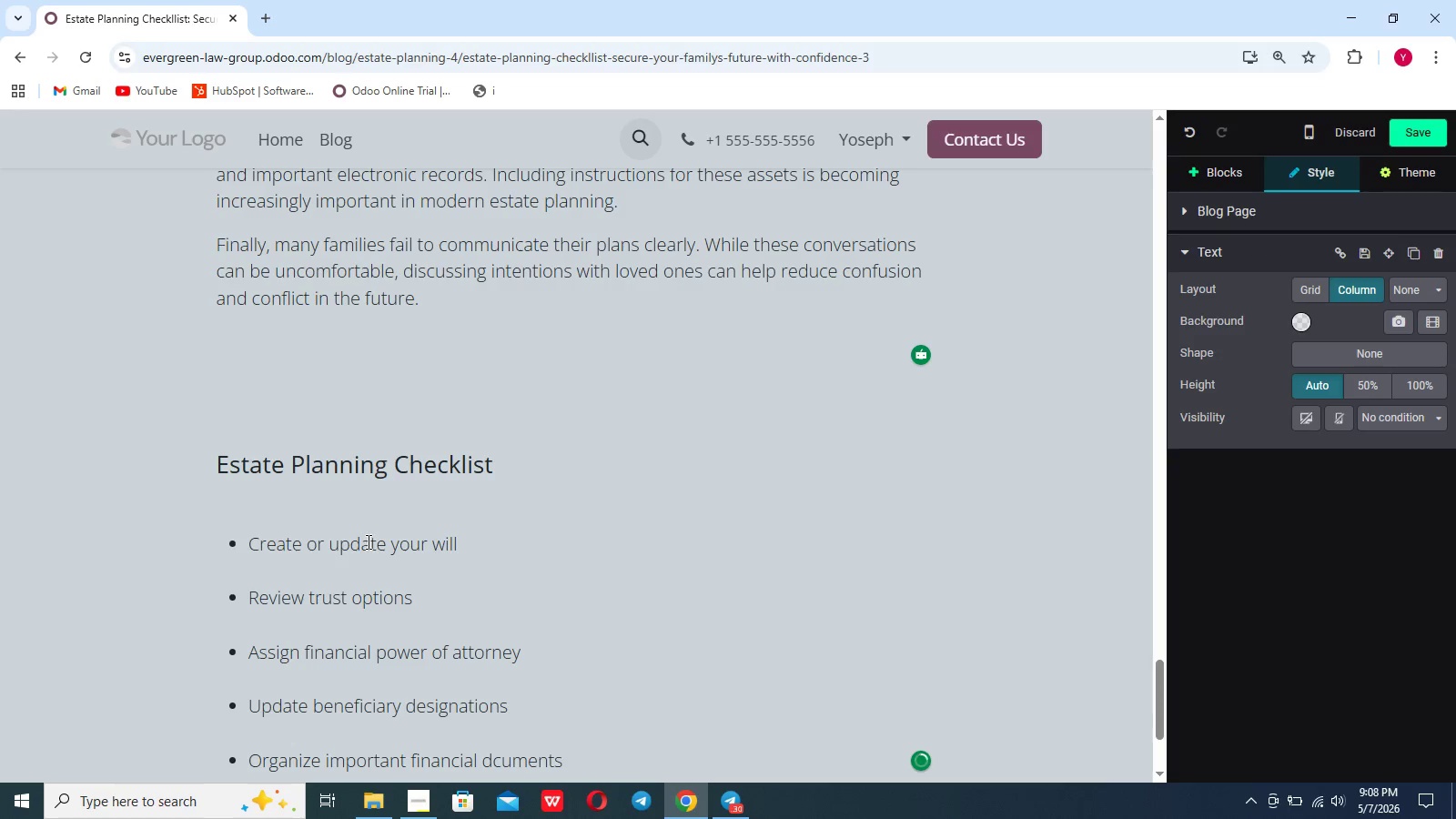 
hold_key(key=ShiftRight, duration=0.39)